 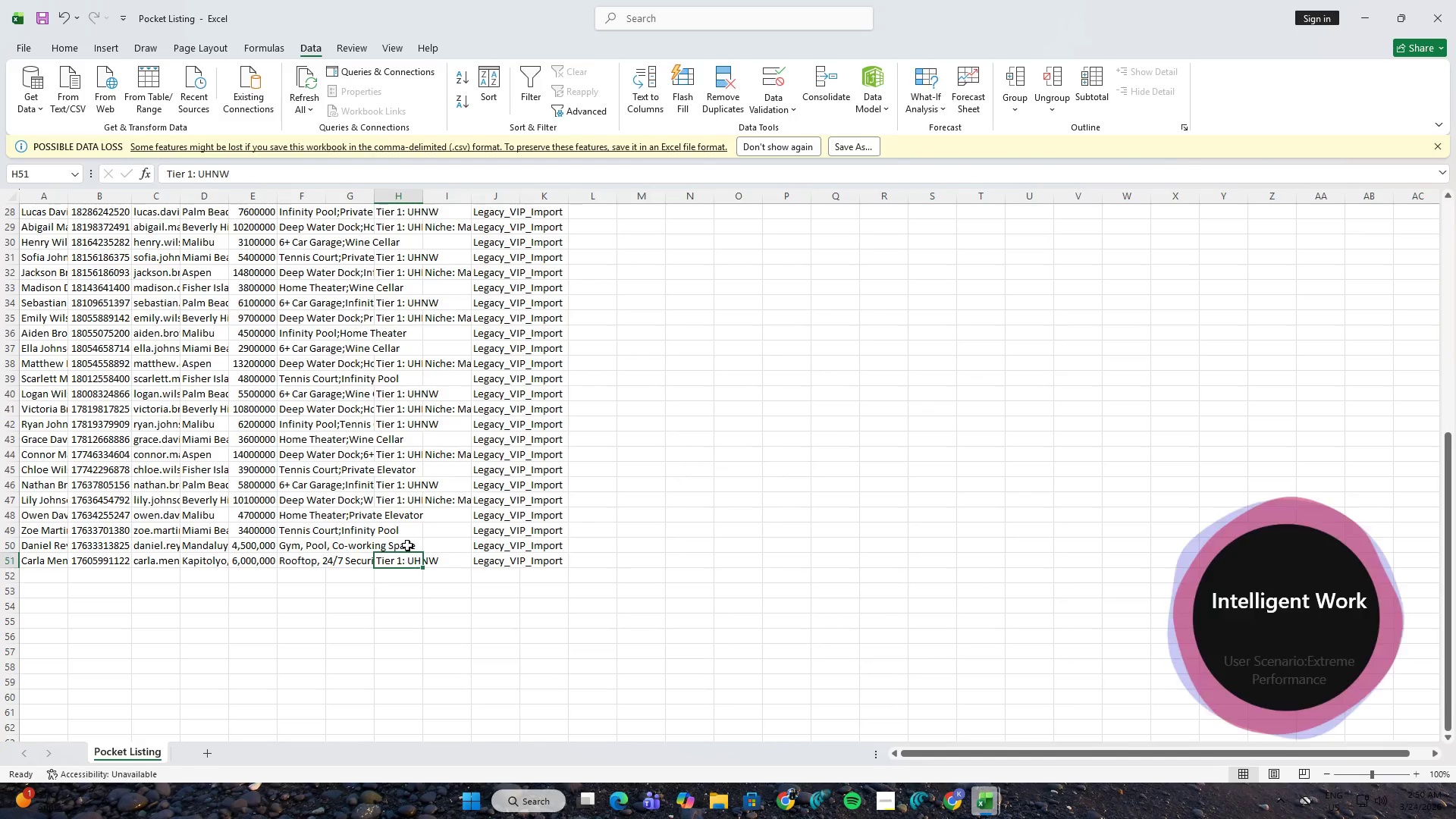 
left_click_drag(start_coordinate=[228, 174], to_coordinate=[200, 172])
 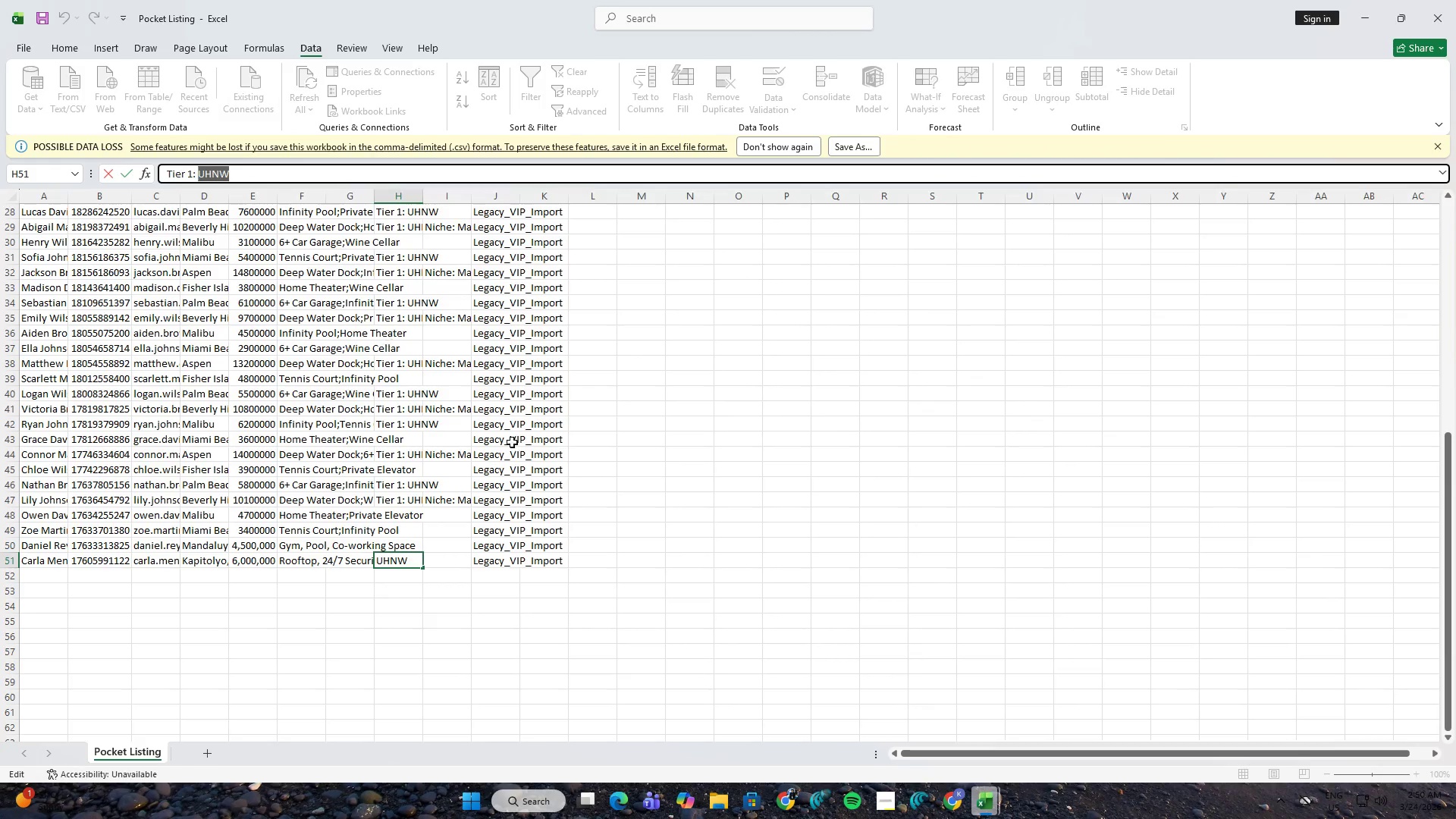 
key(Control+ControlLeft)
 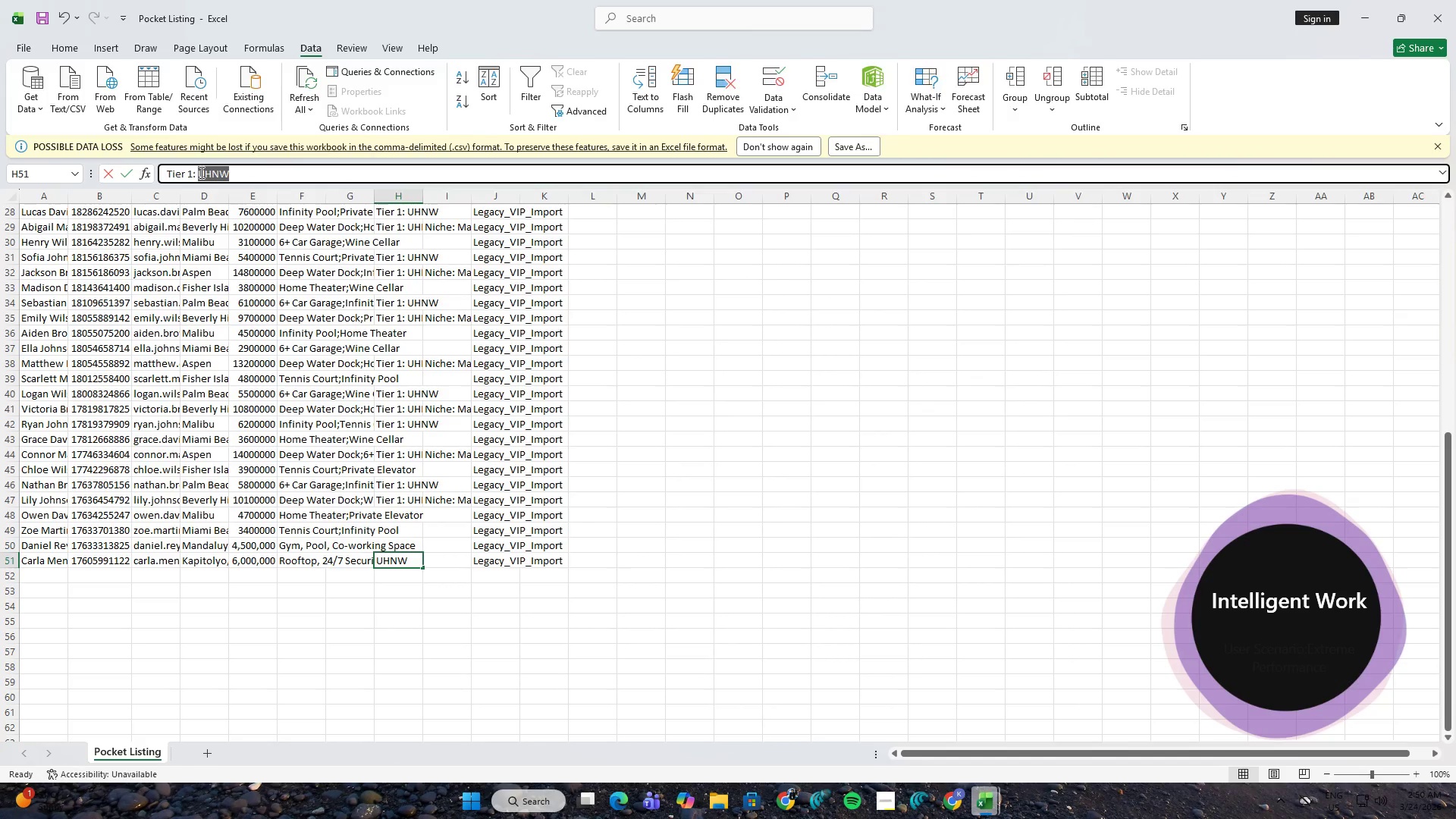 
key(Control+C)
 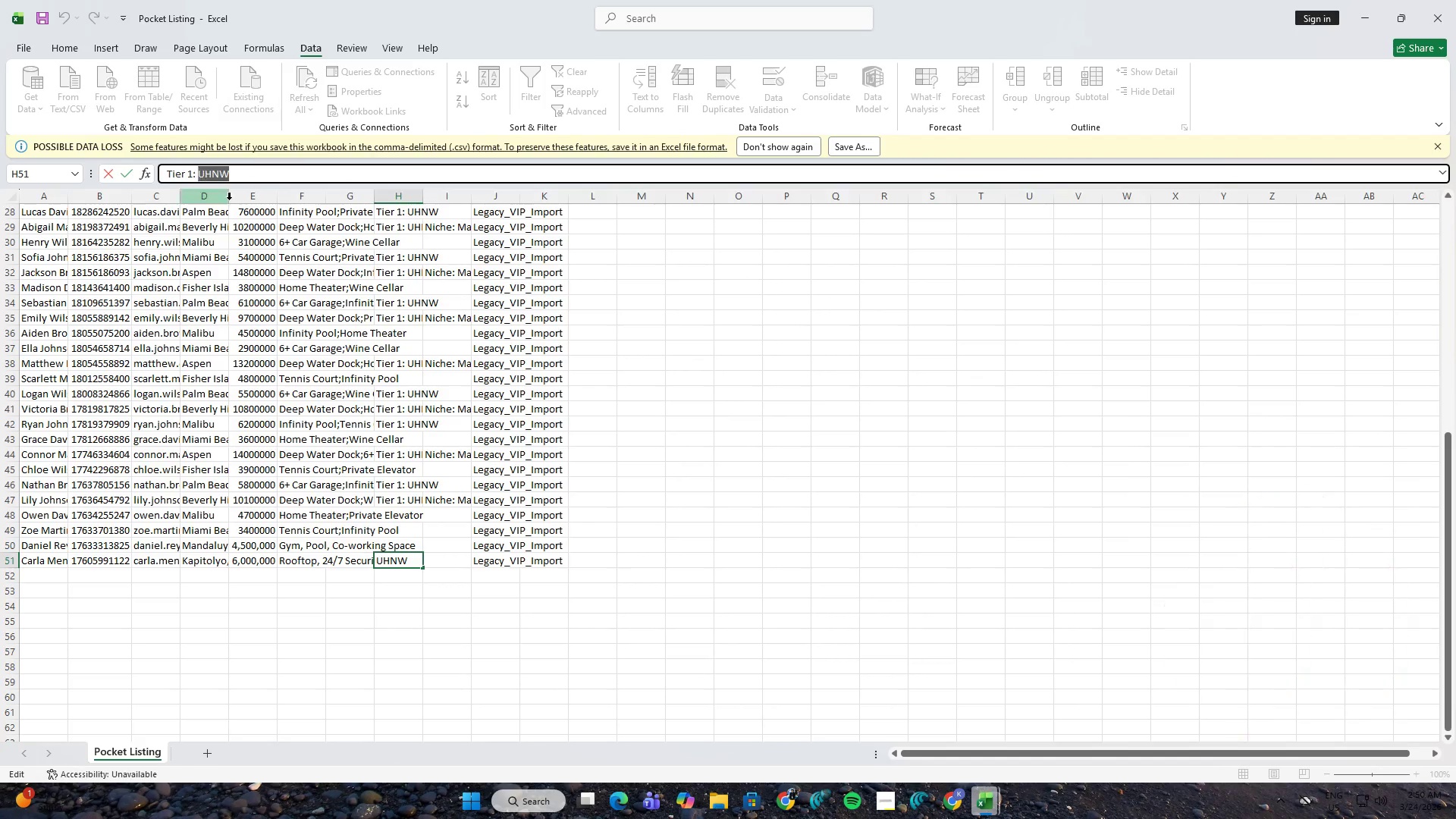 
key(Alt+AltLeft)
 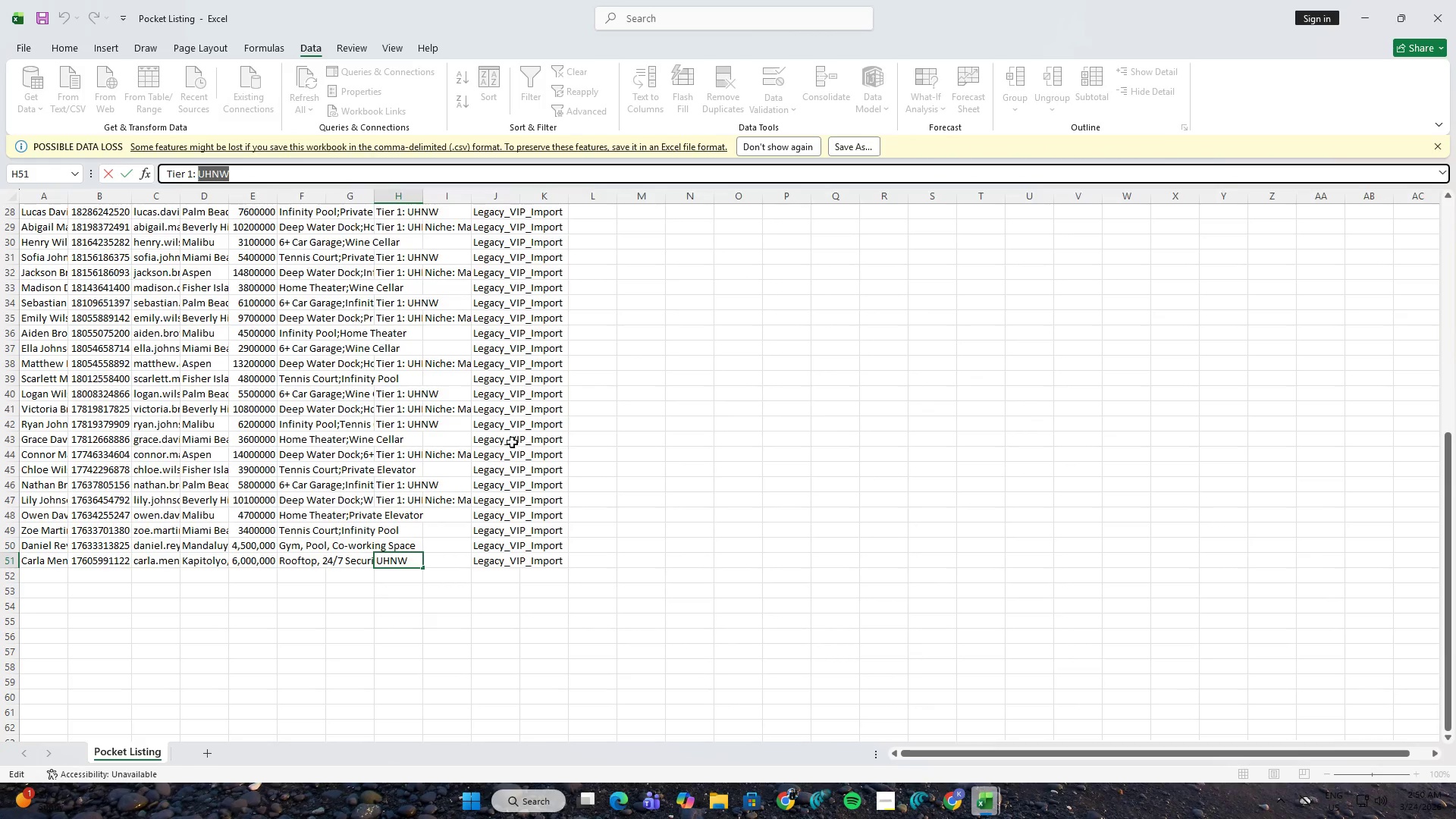 
key(Alt+Tab)